 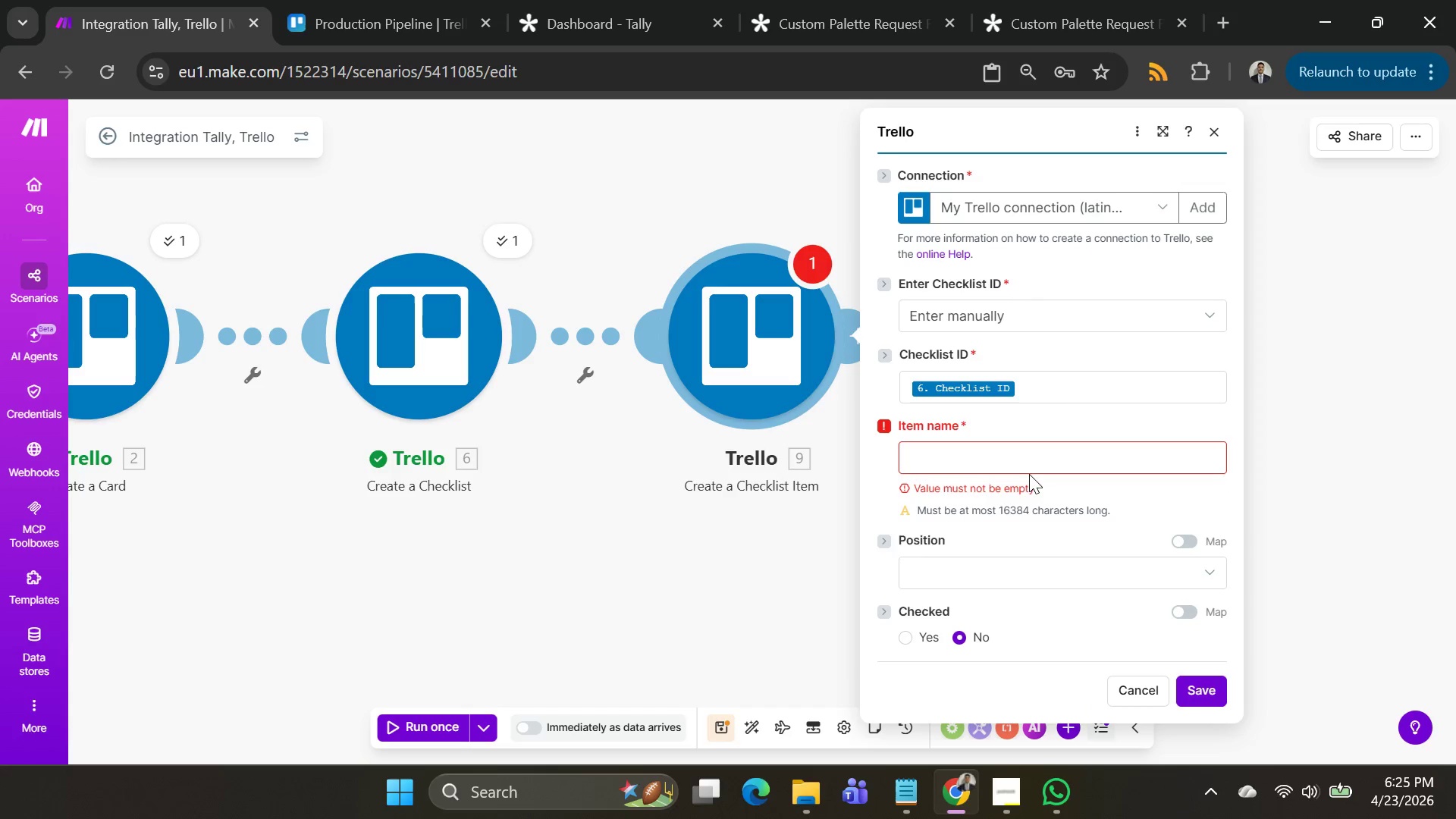 
left_click([1127, 461])
 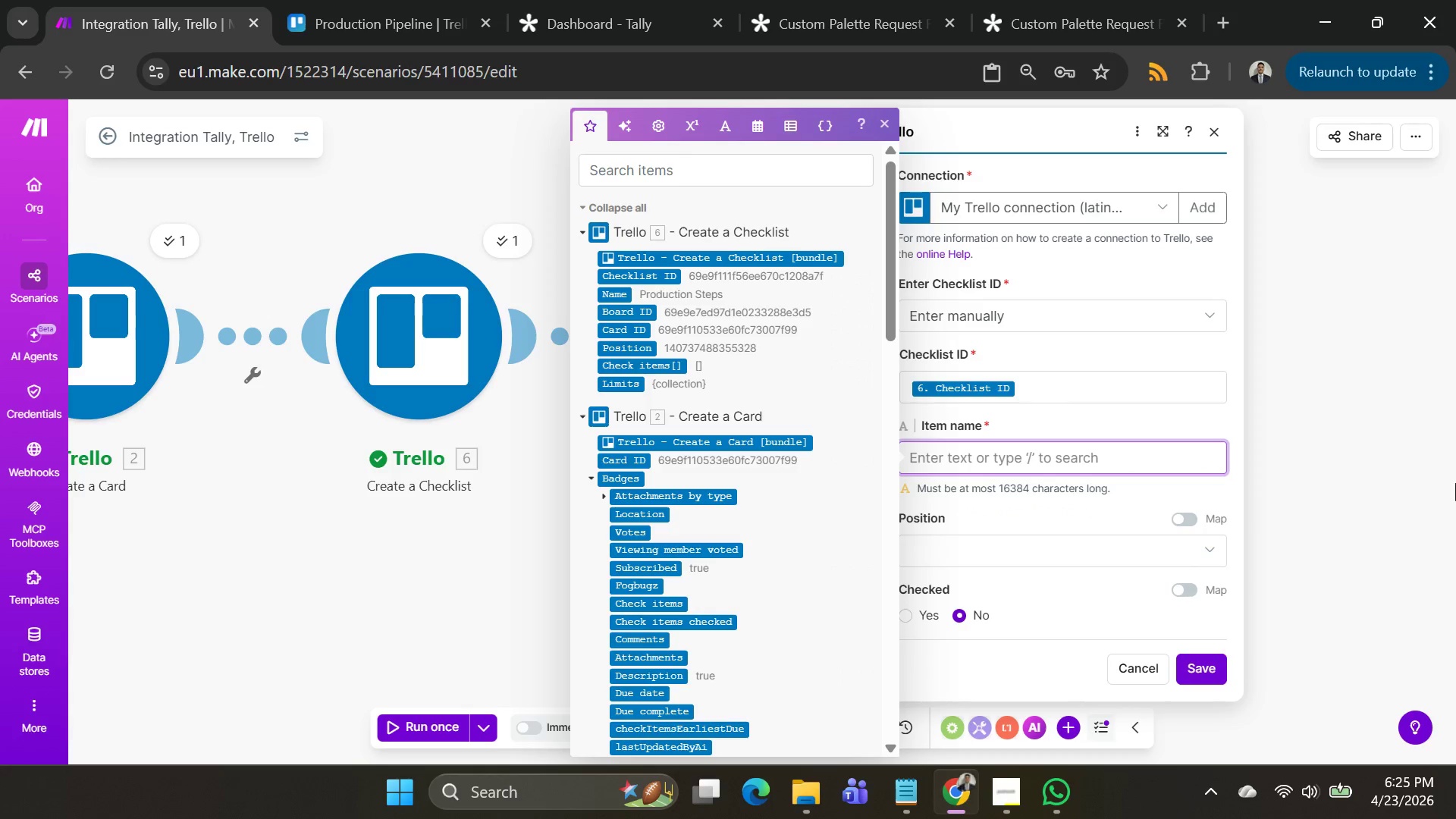 
type(Ma)
key(Backspace)
type(a)
key(Backspace)
type(illing Pigem)
 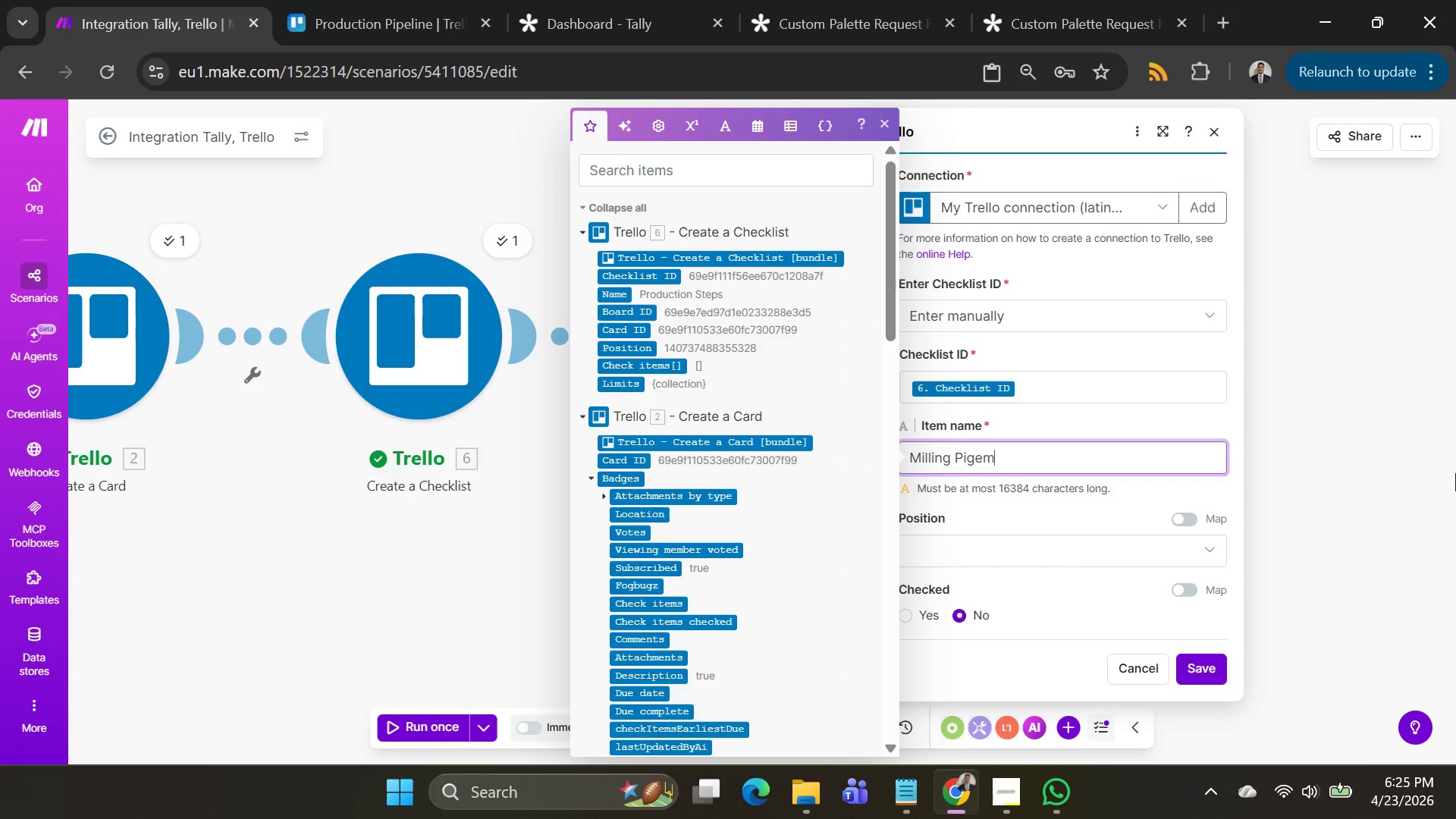 
key(Backspace)
key(Backspace)
type(ments)
 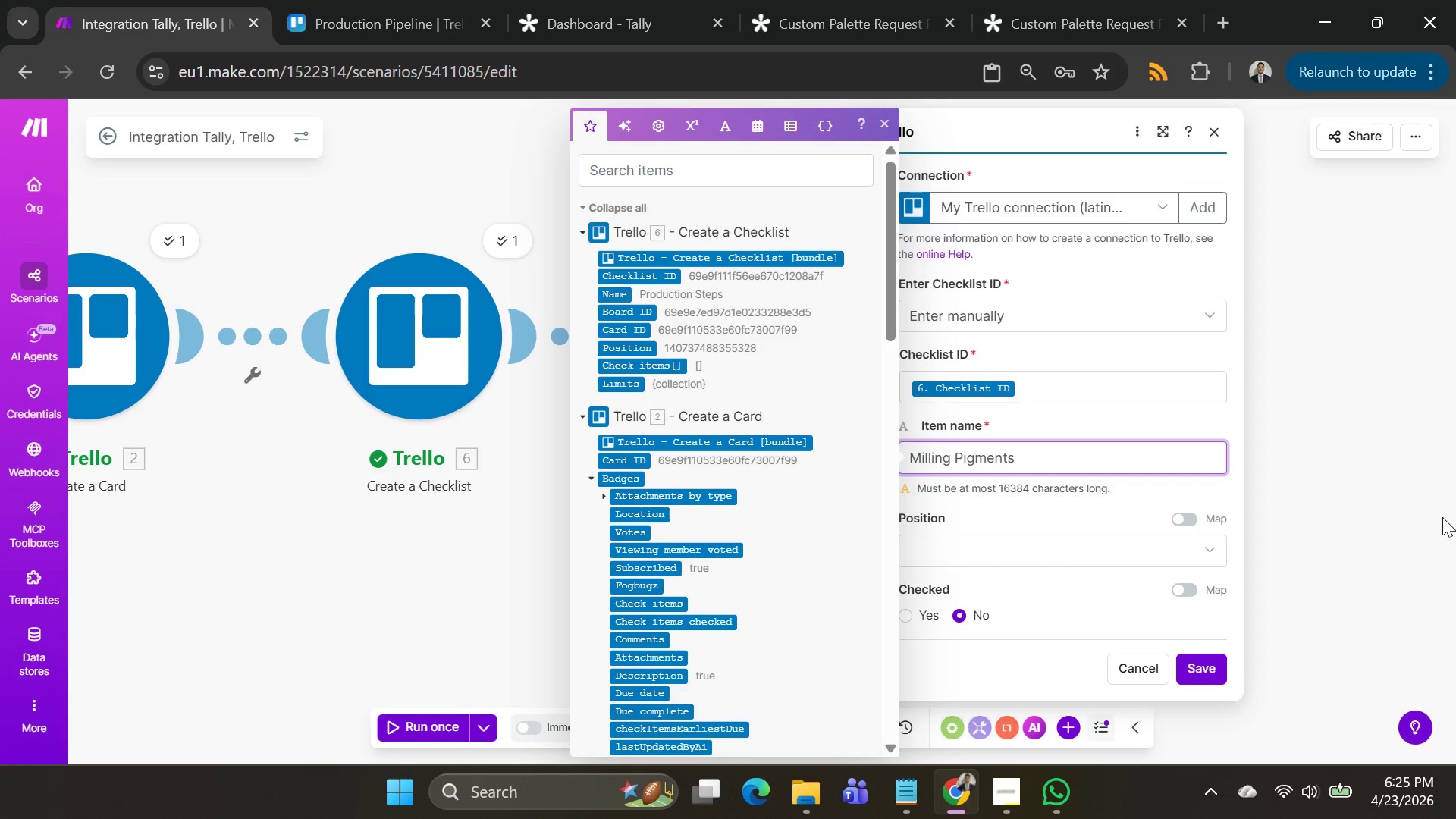 
left_click([1206, 661])
 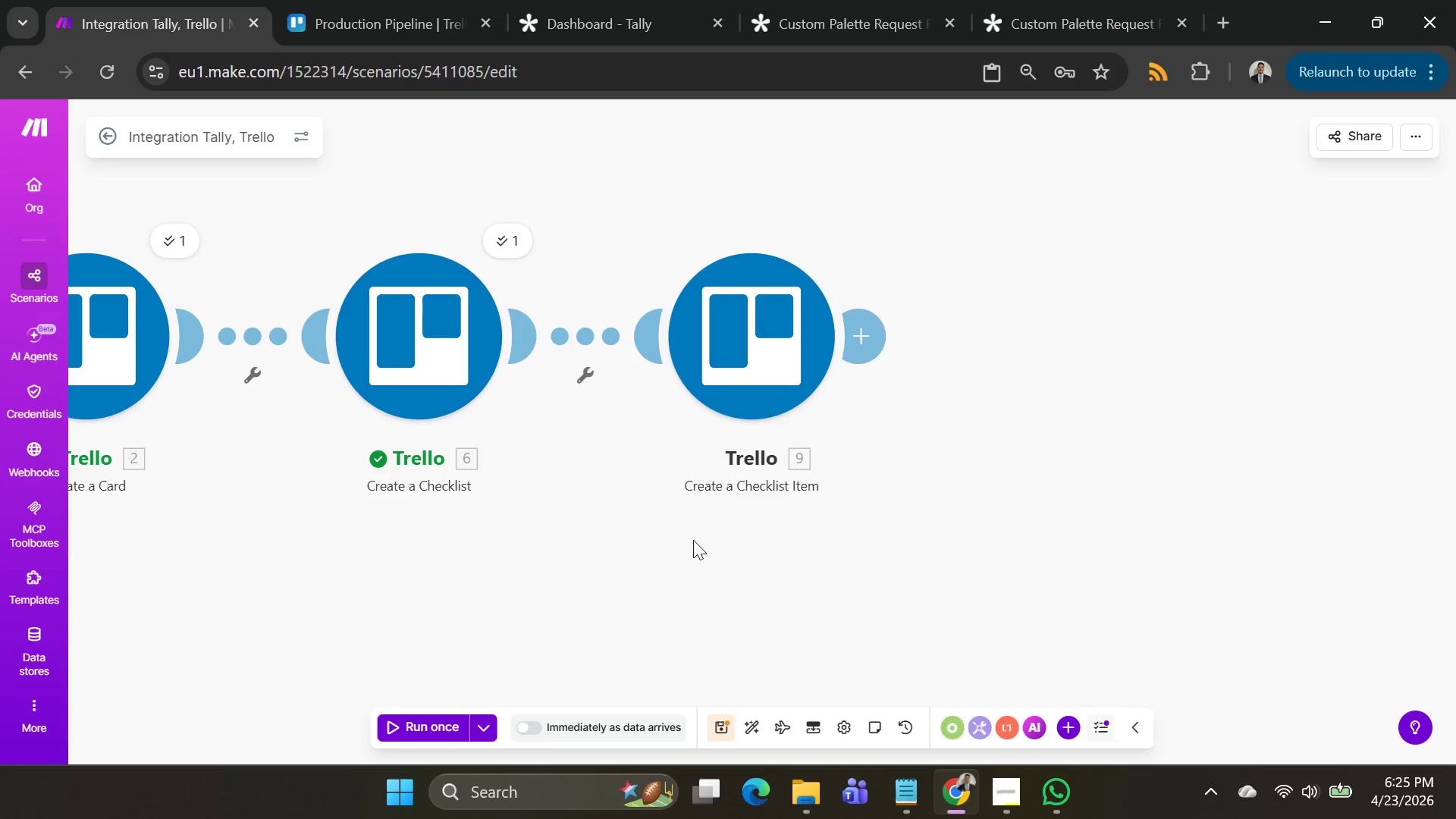 
left_click([663, 540])
 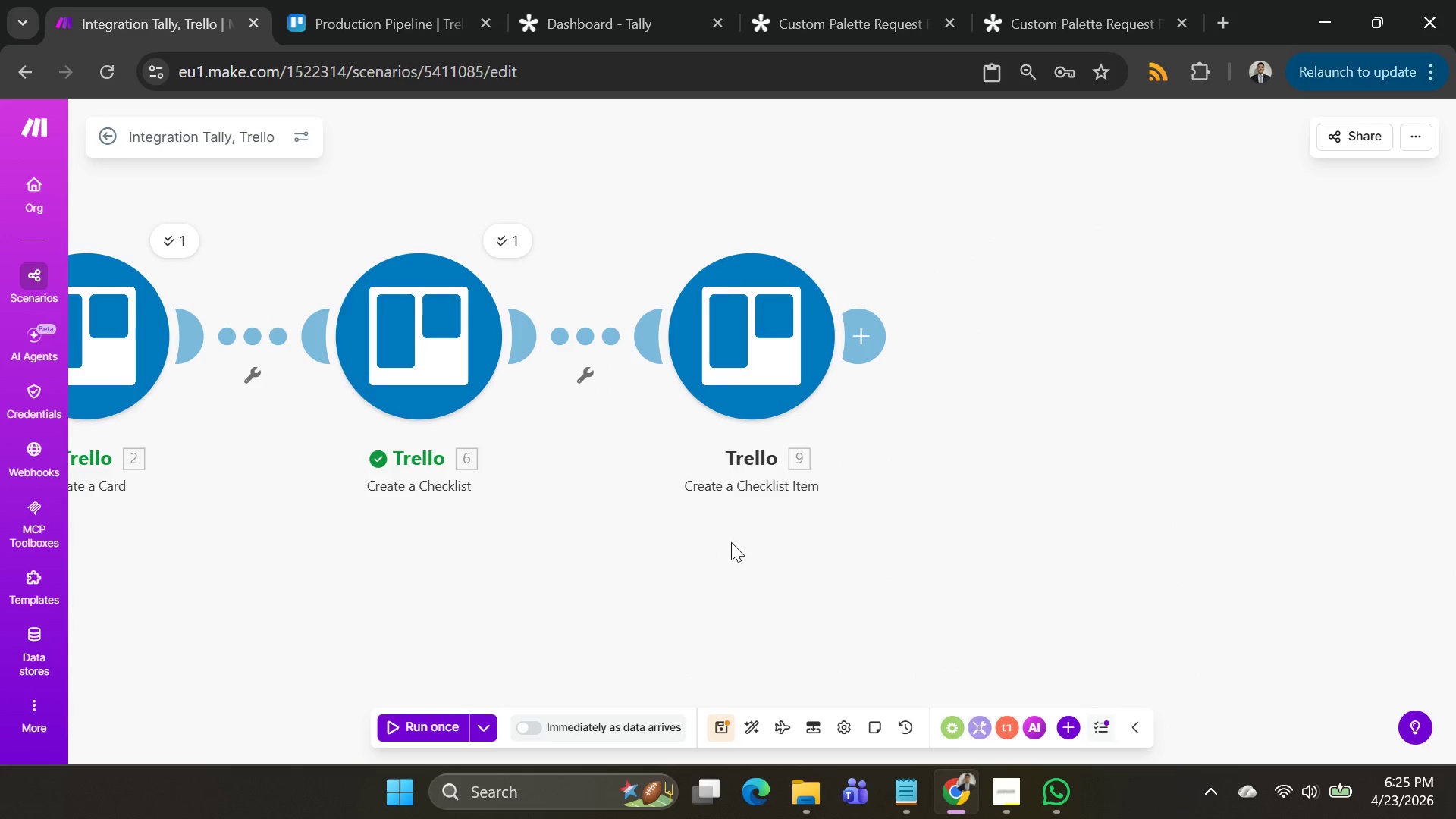 
left_click_drag(start_coordinate=[731, 542], to_coordinate=[952, 541])
 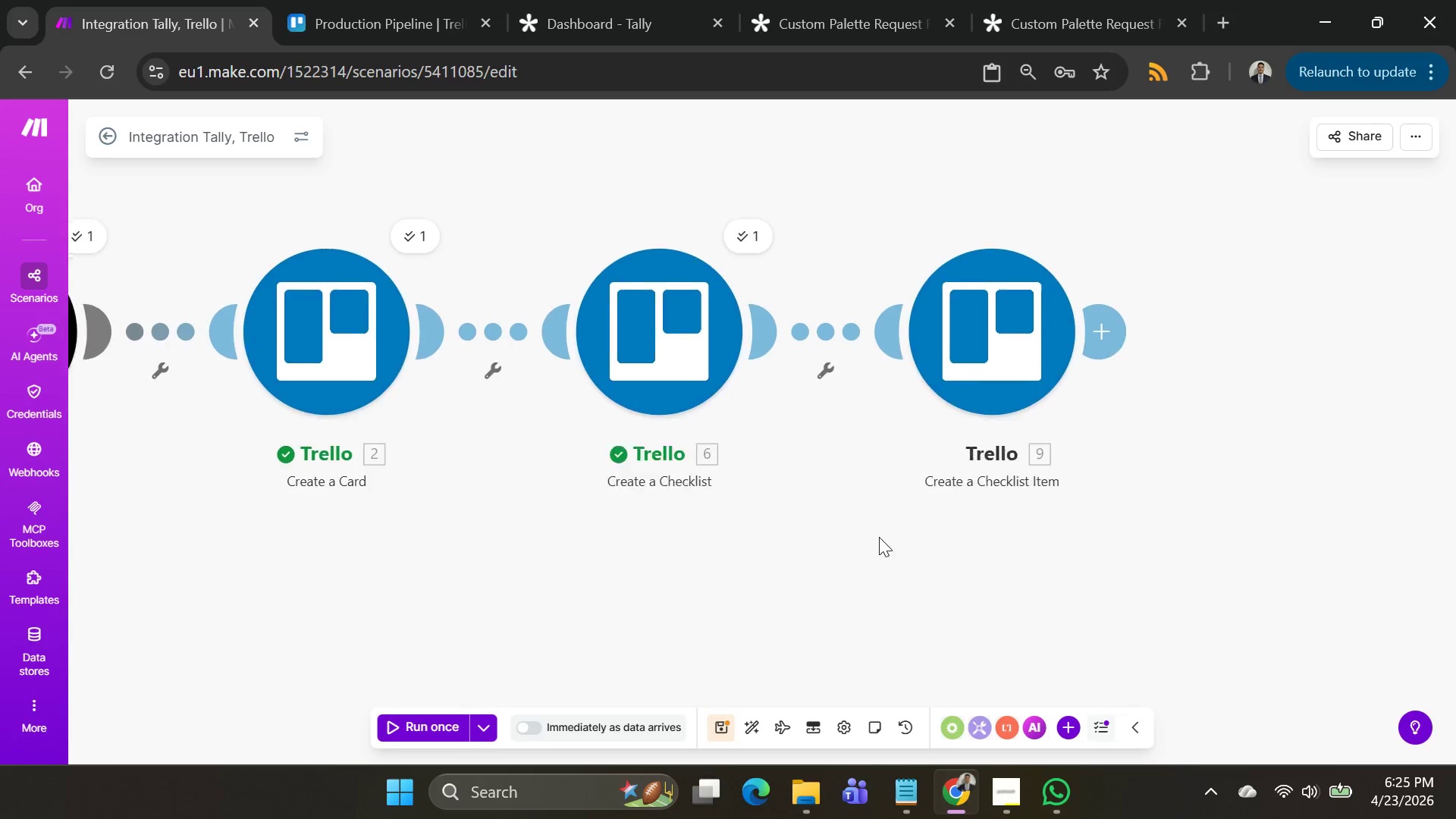 
left_click_drag(start_coordinate=[762, 562], to_coordinate=[962, 526])
 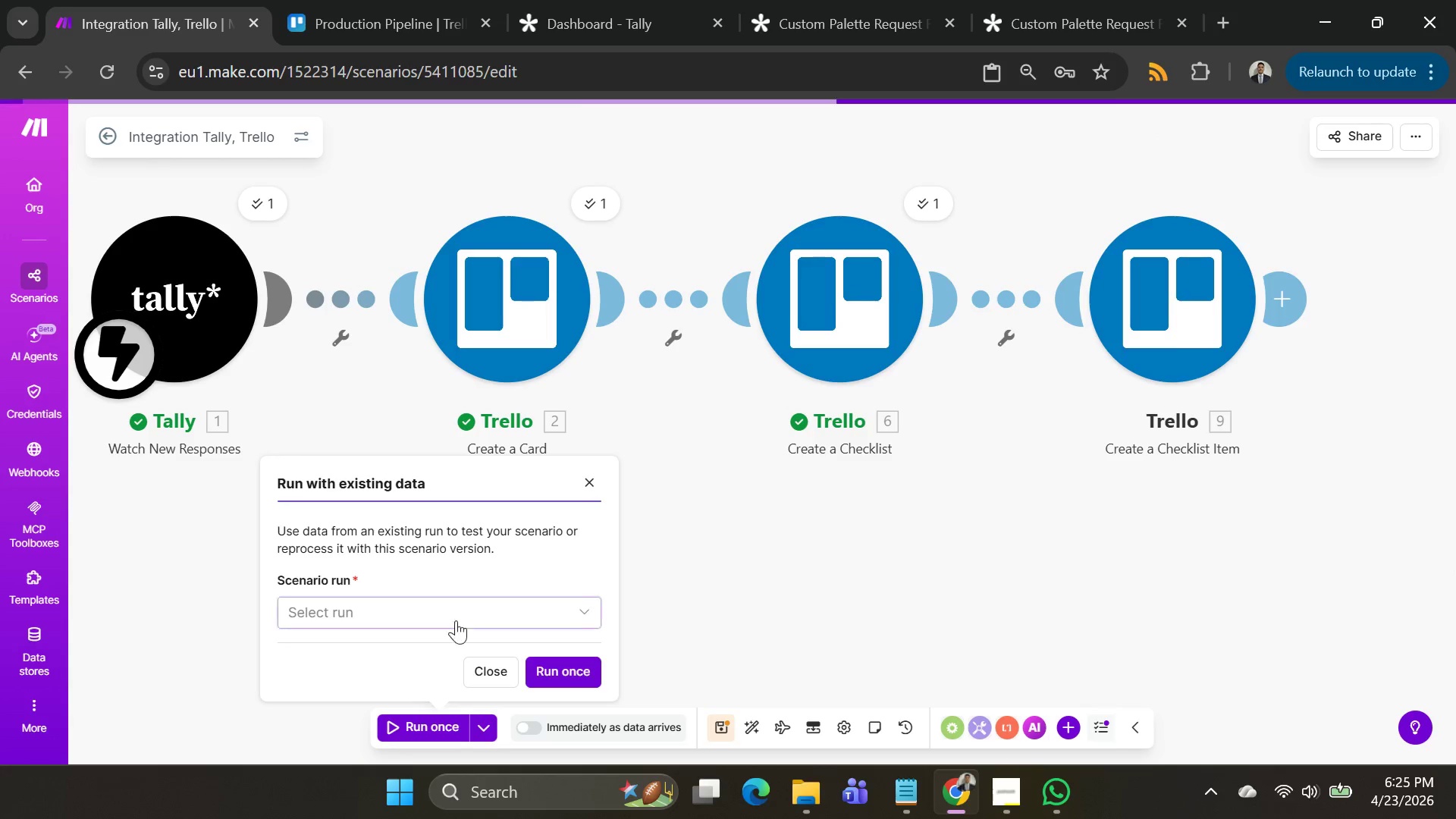 
left_click([453, 670])
 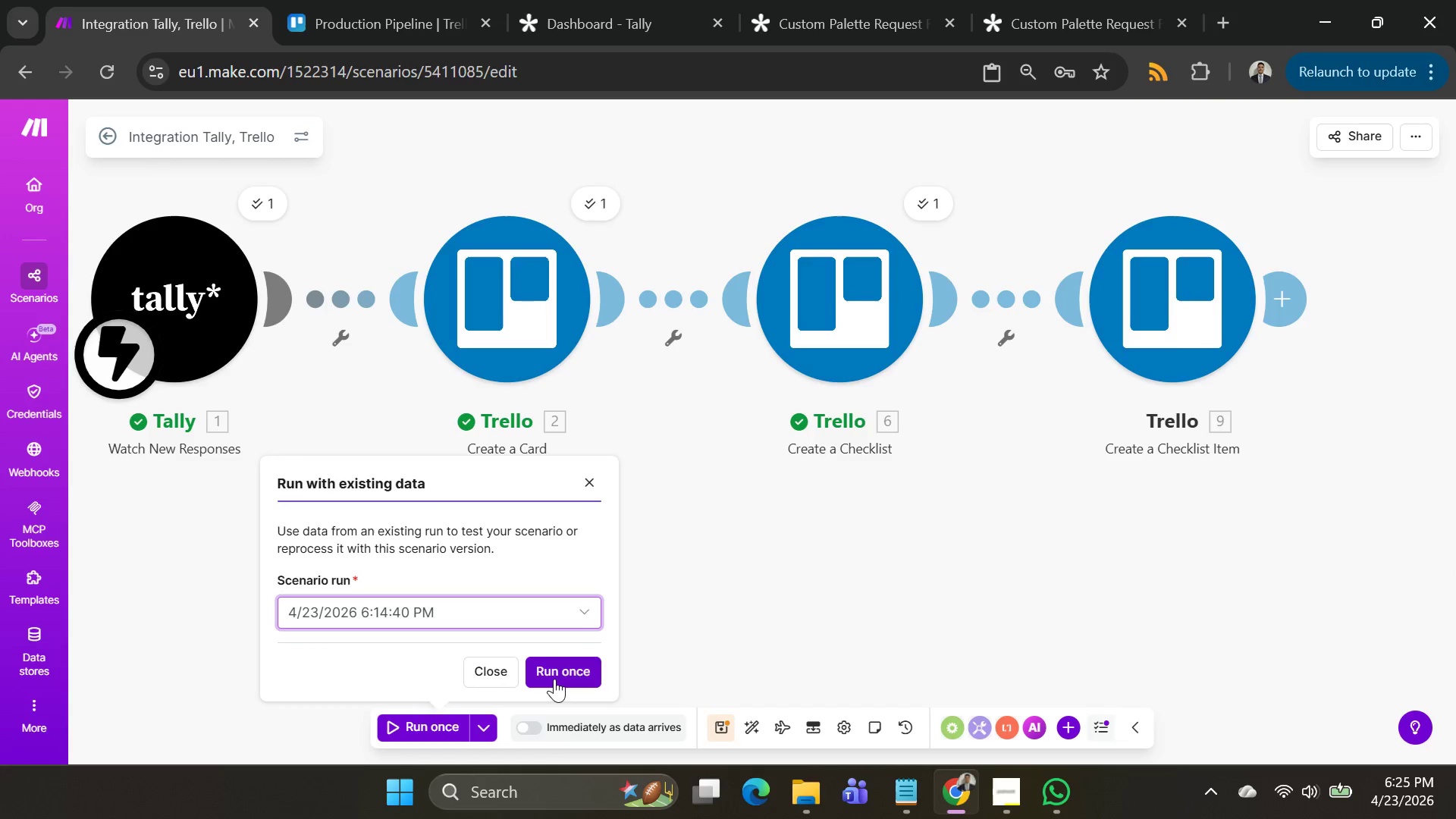 
left_click([554, 678])
 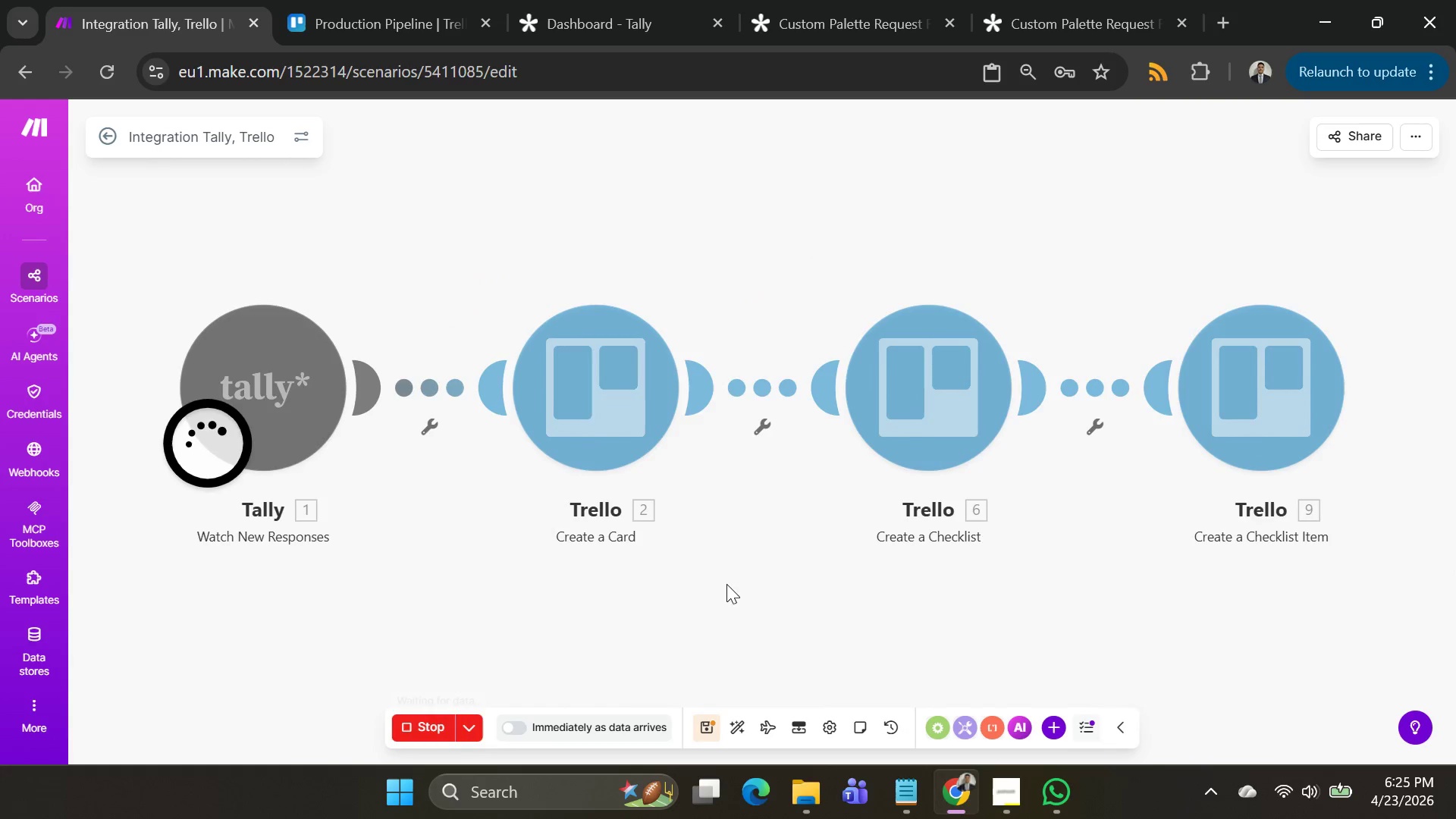 
left_click_drag(start_coordinate=[730, 605], to_coordinate=[649, 554])
 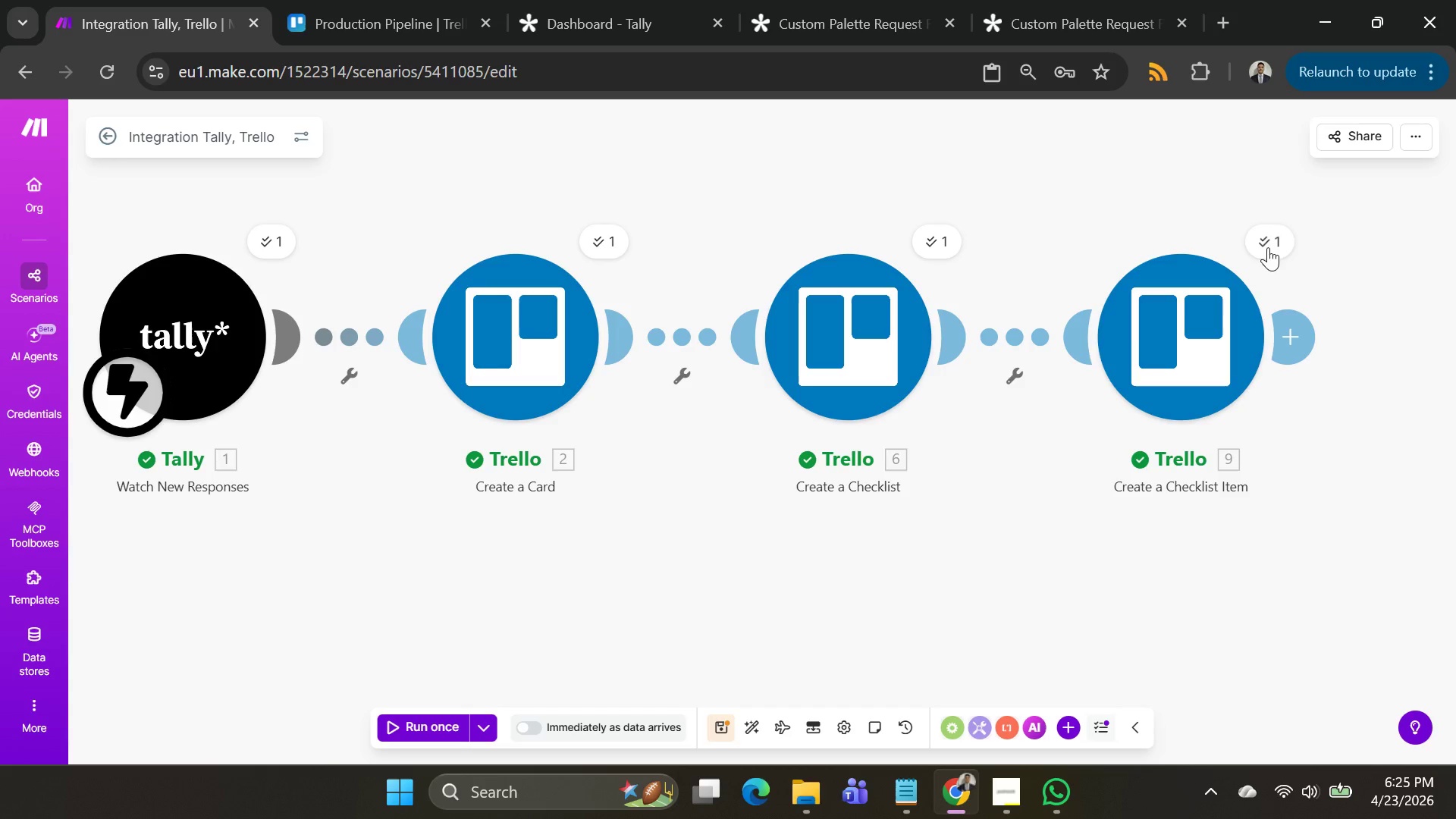 
left_click([1269, 239])
 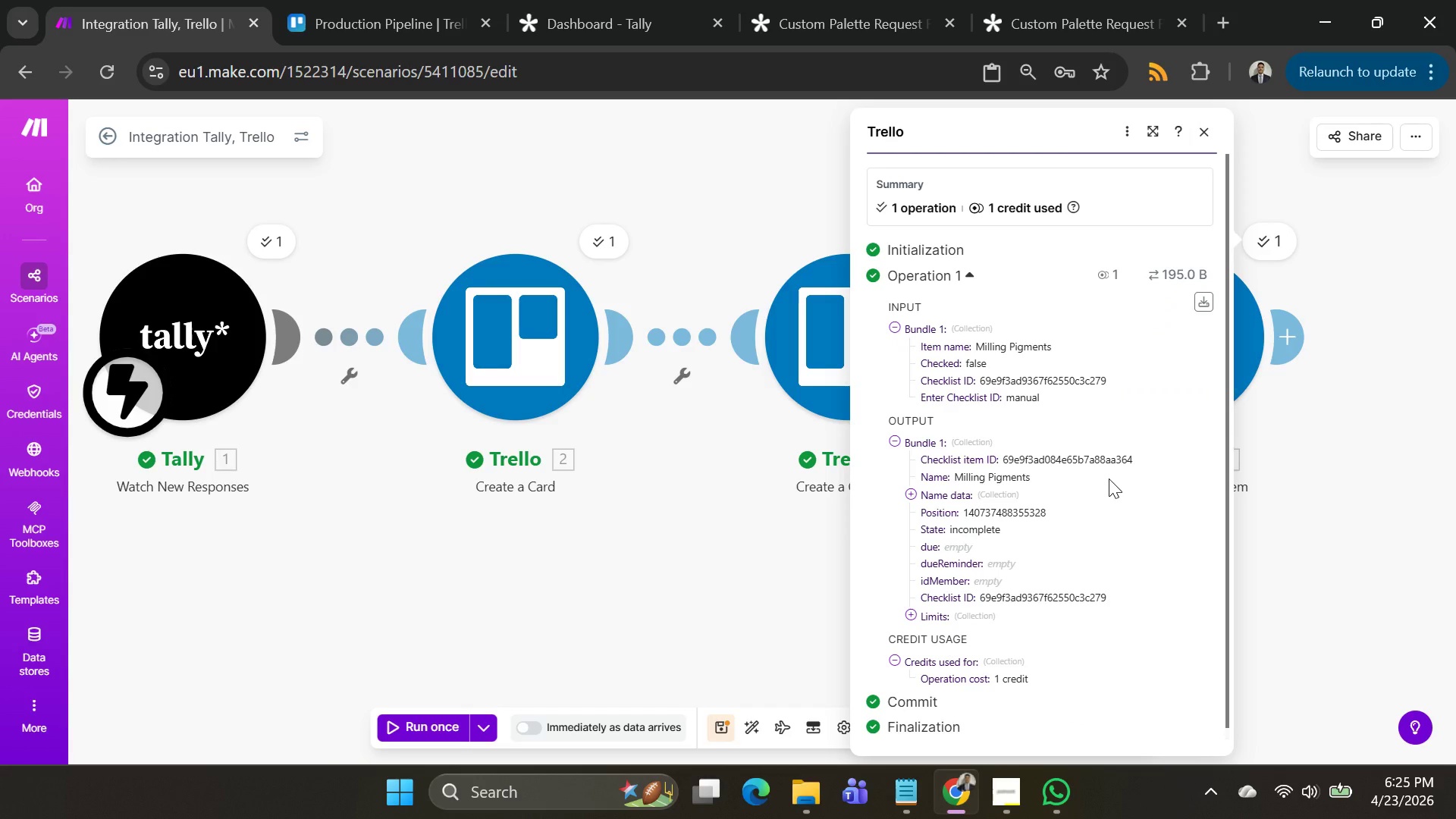 
left_click_drag(start_coordinate=[1370, 474], to_coordinate=[1270, 457])
 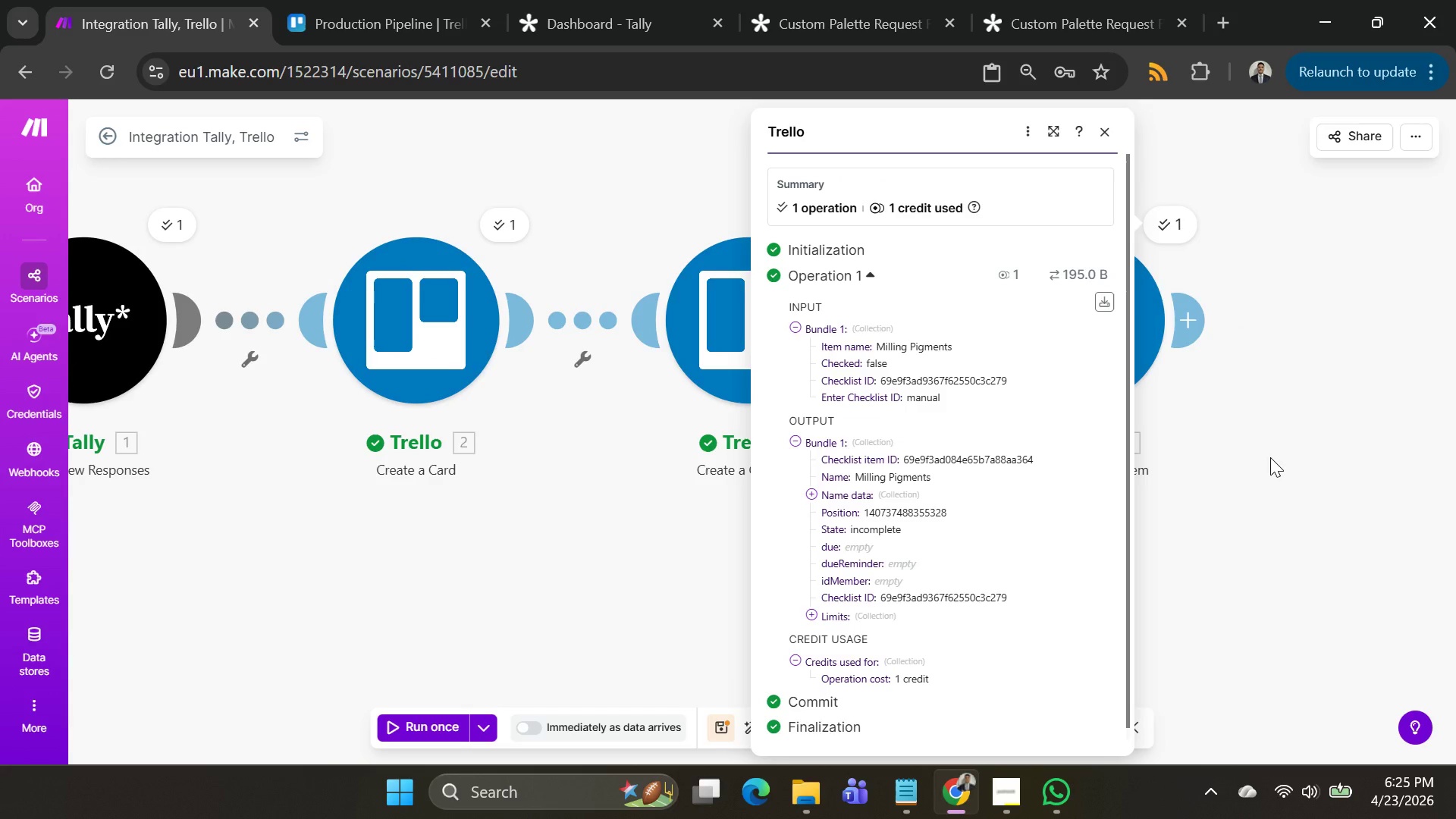 
left_click_drag(start_coordinate=[1270, 457], to_coordinate=[1319, 478])
 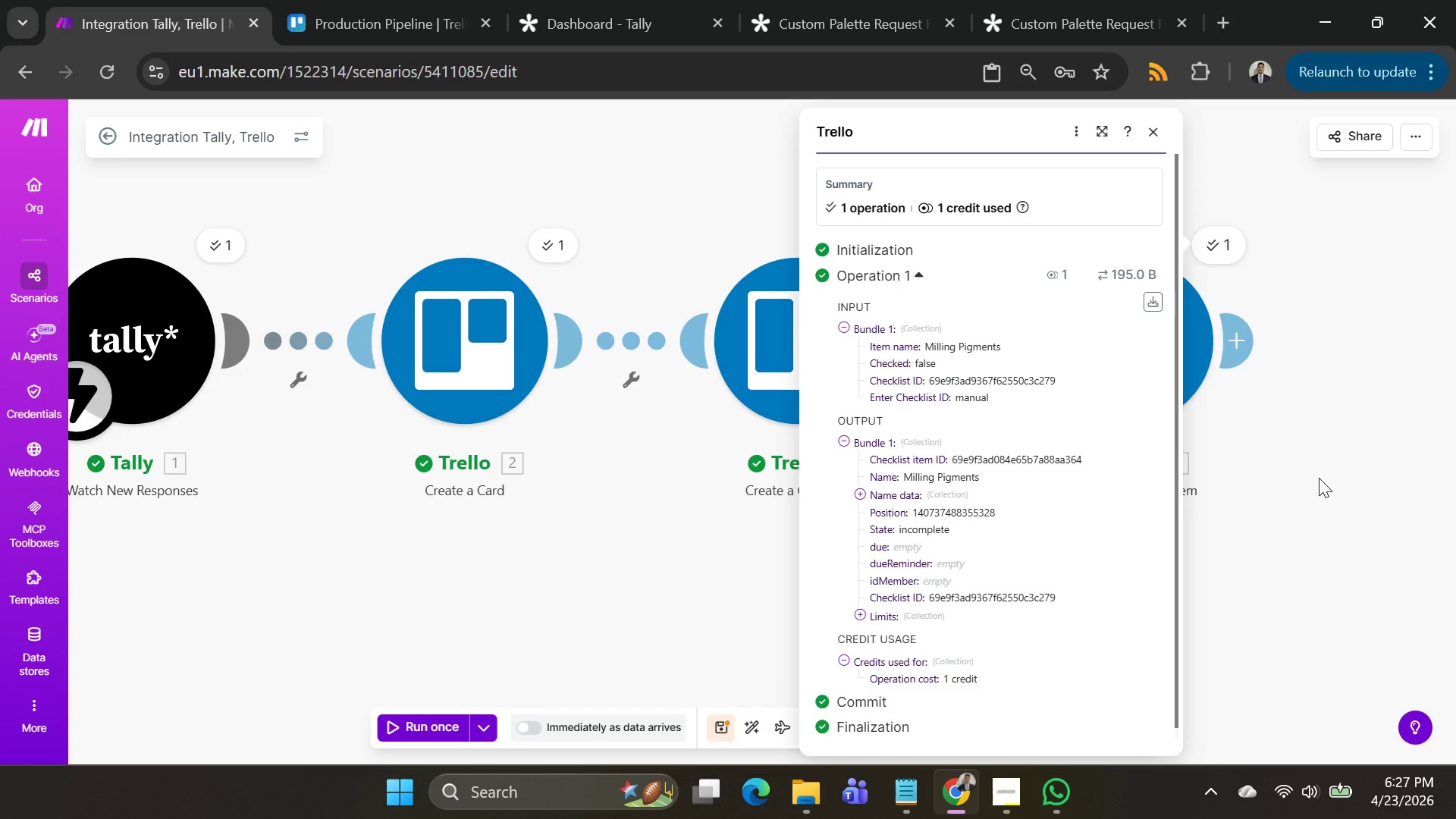 
wait(75.02)
 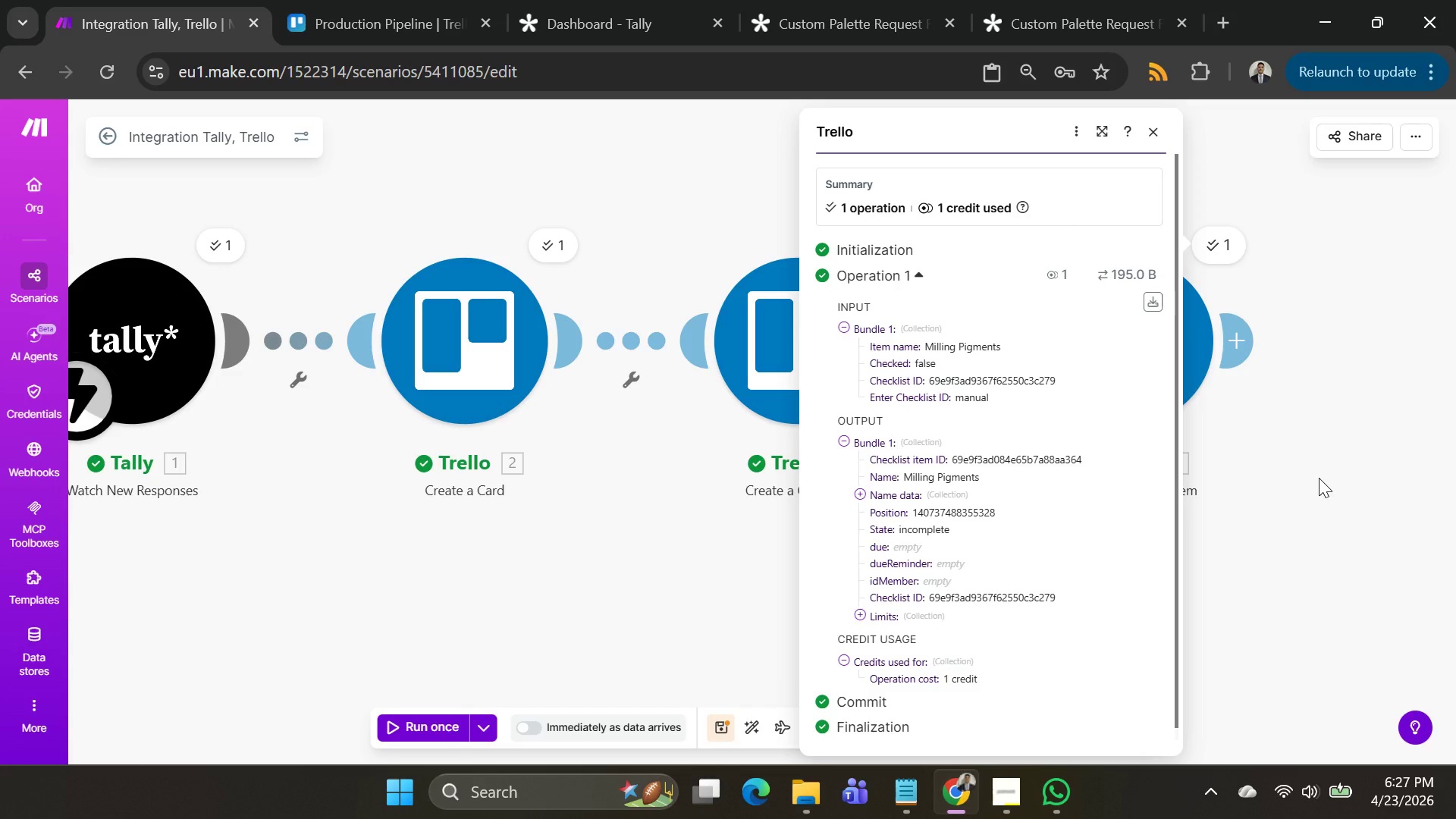 
scroll: coordinate [998, 439], scroll_direction: none, amount: 0.0
 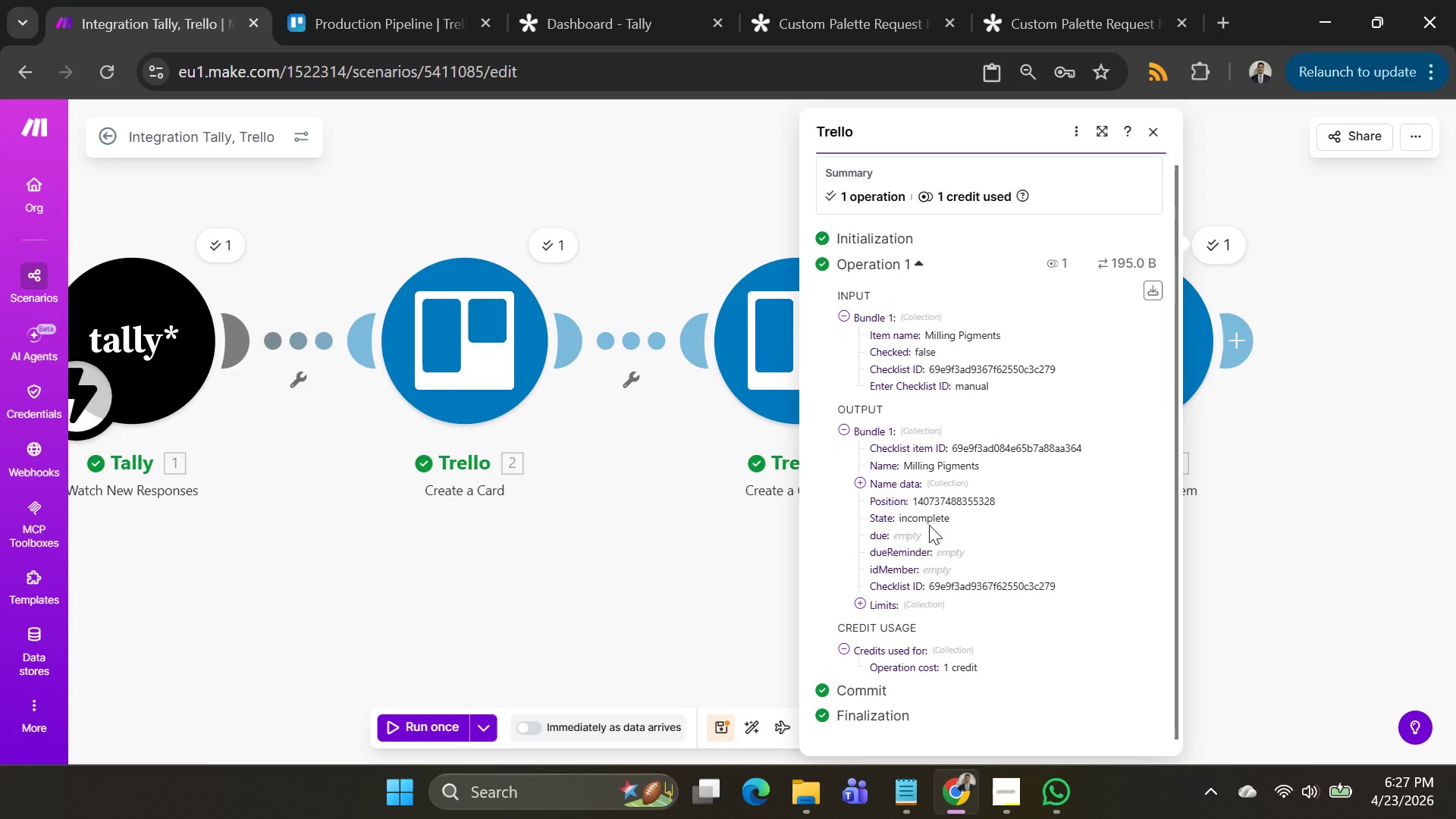 
scroll: coordinate [935, 520], scroll_direction: down, amount: 2.0
 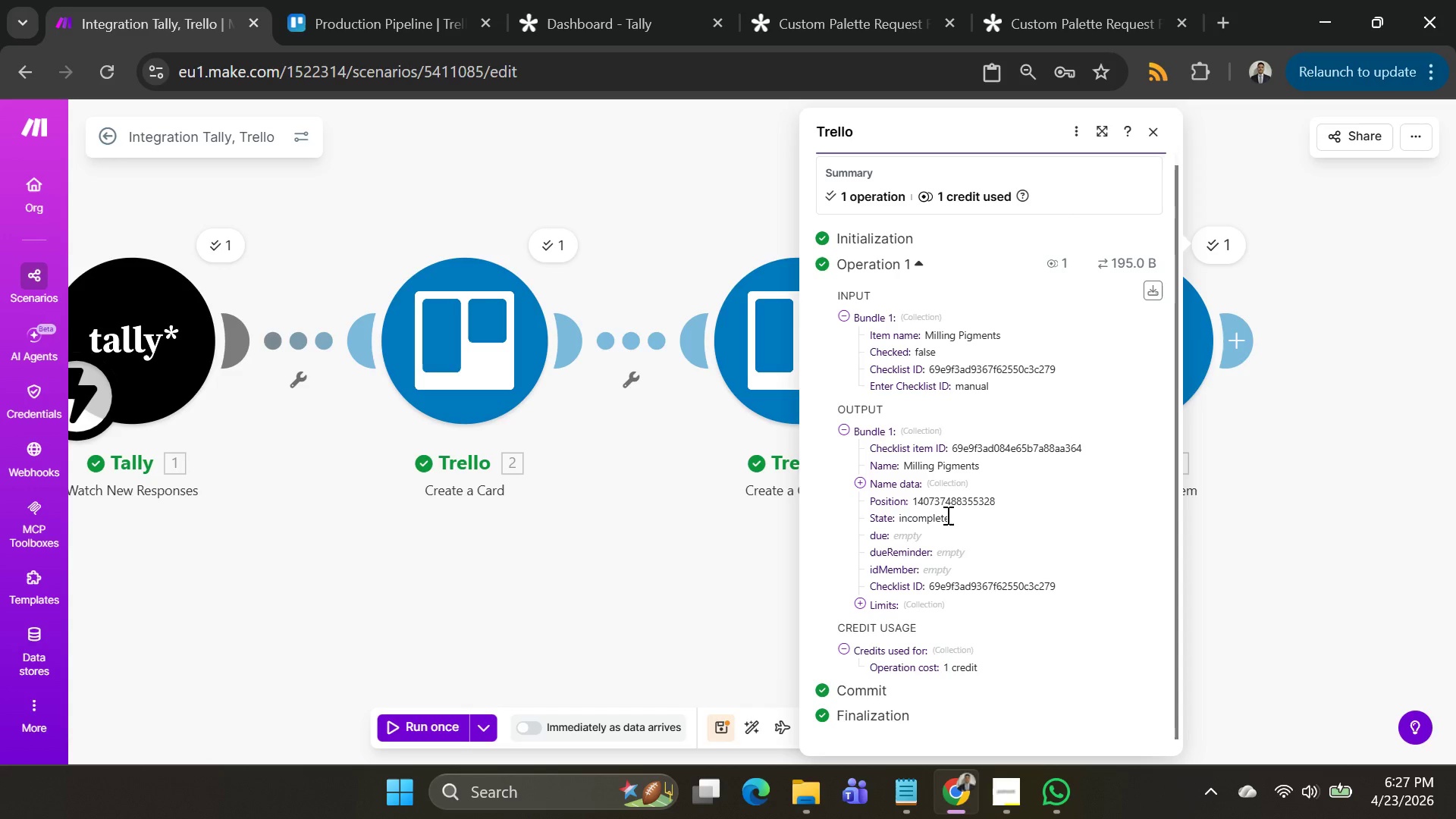 
wait(35.76)
 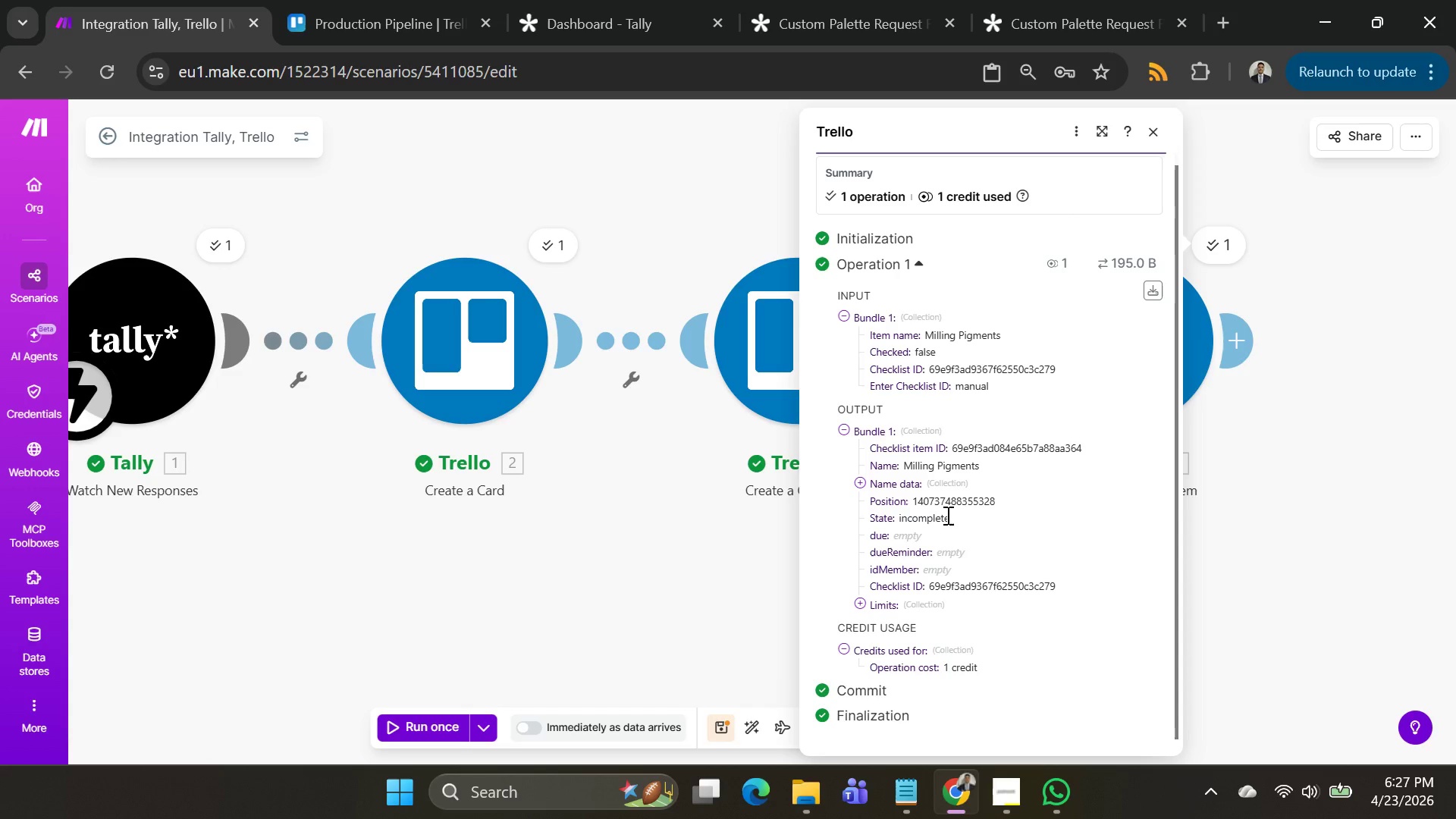 
left_click([428, 16])
 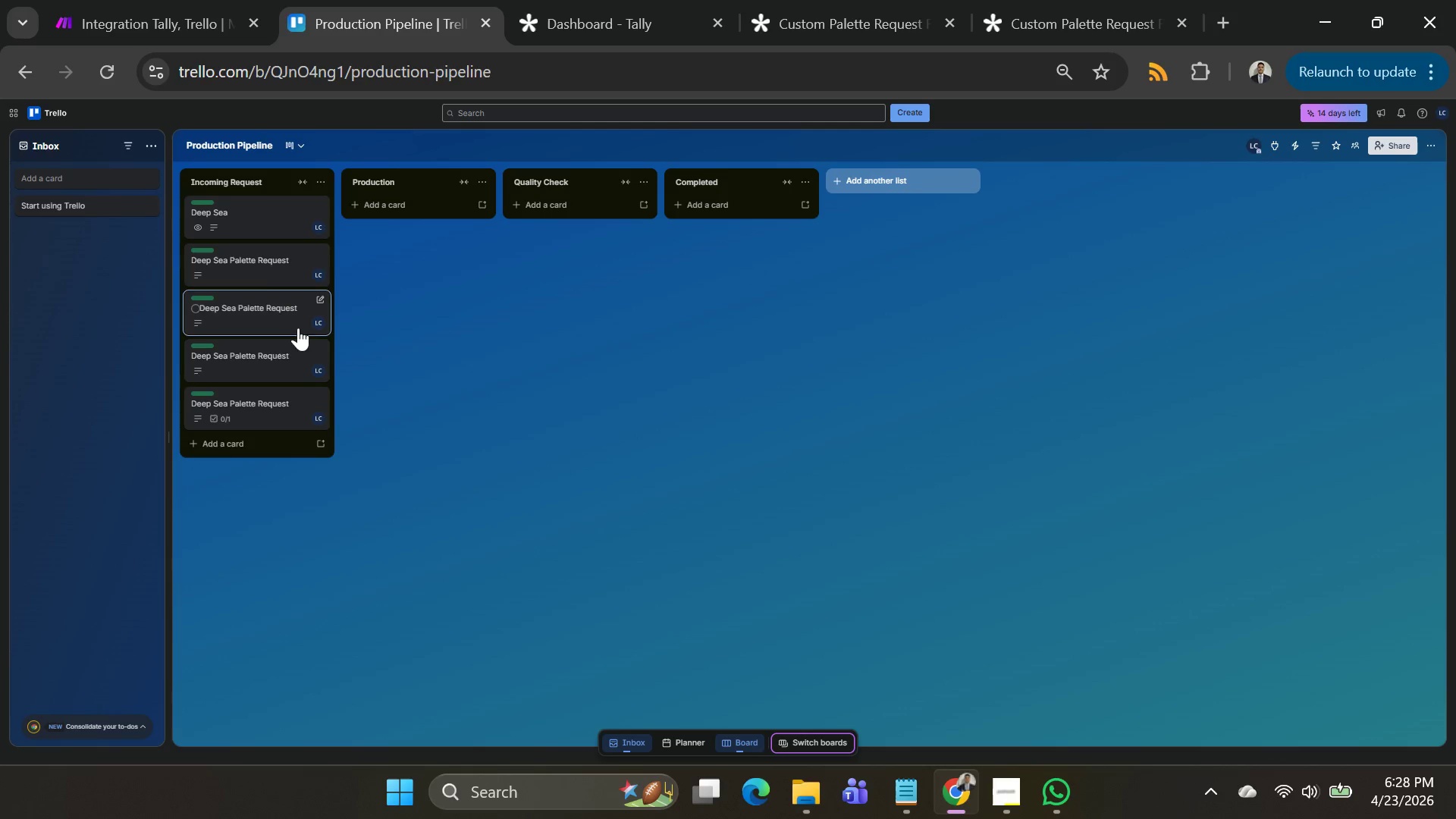 
left_click([246, 218])
 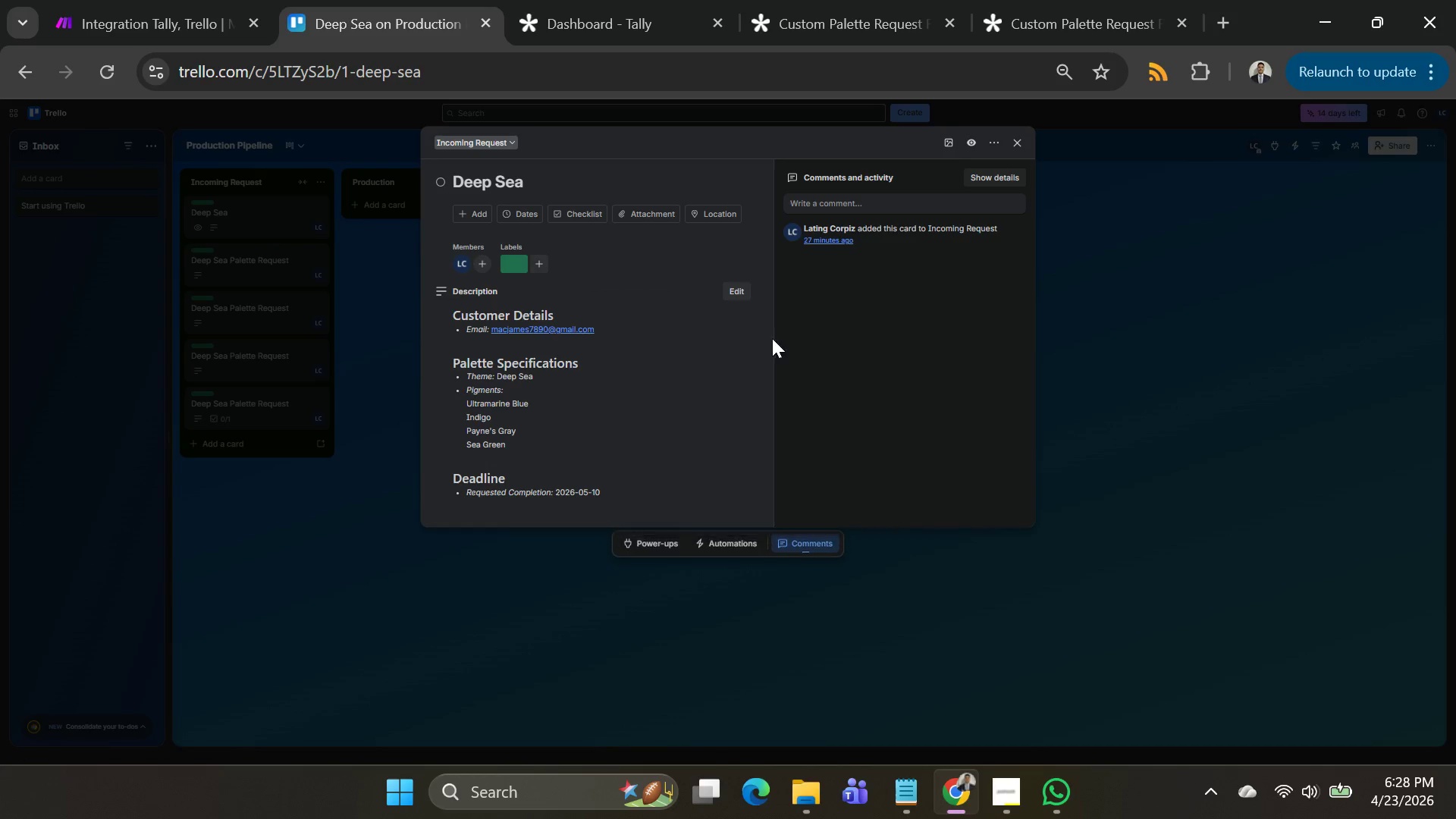 
scroll: coordinate [660, 340], scroll_direction: down, amount: 4.0
 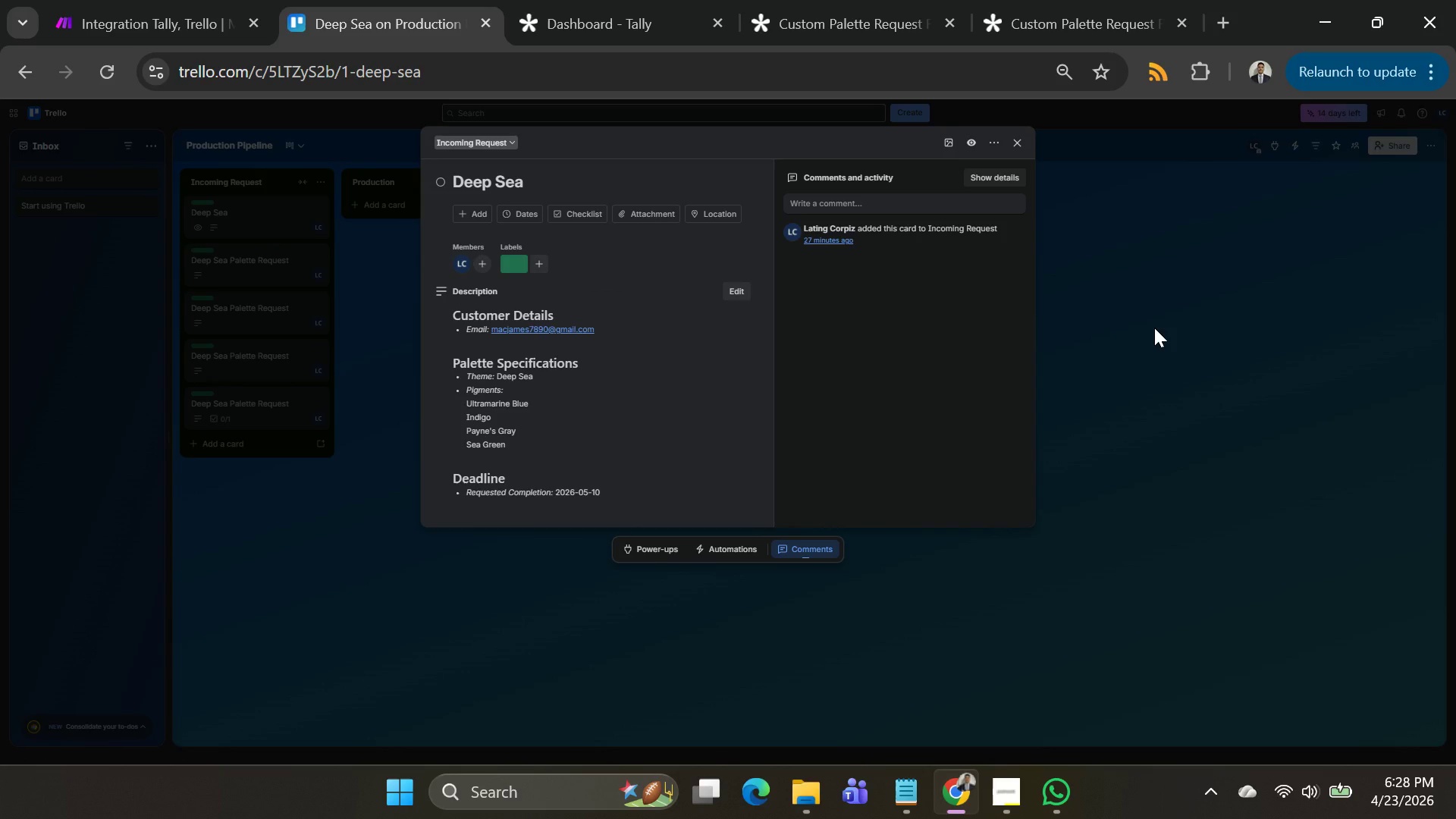 
left_click([1154, 328])
 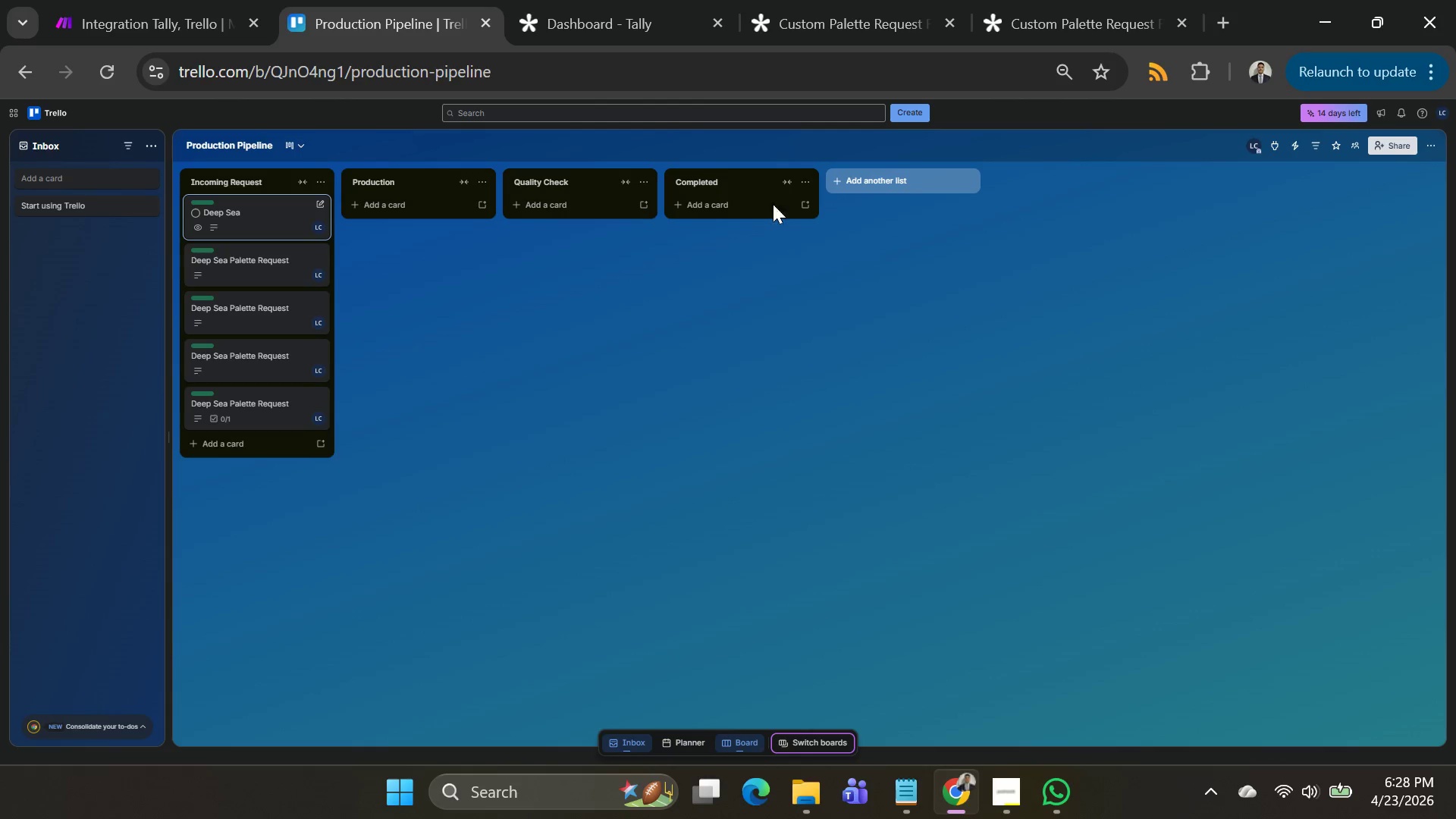 
left_click([180, 25])
 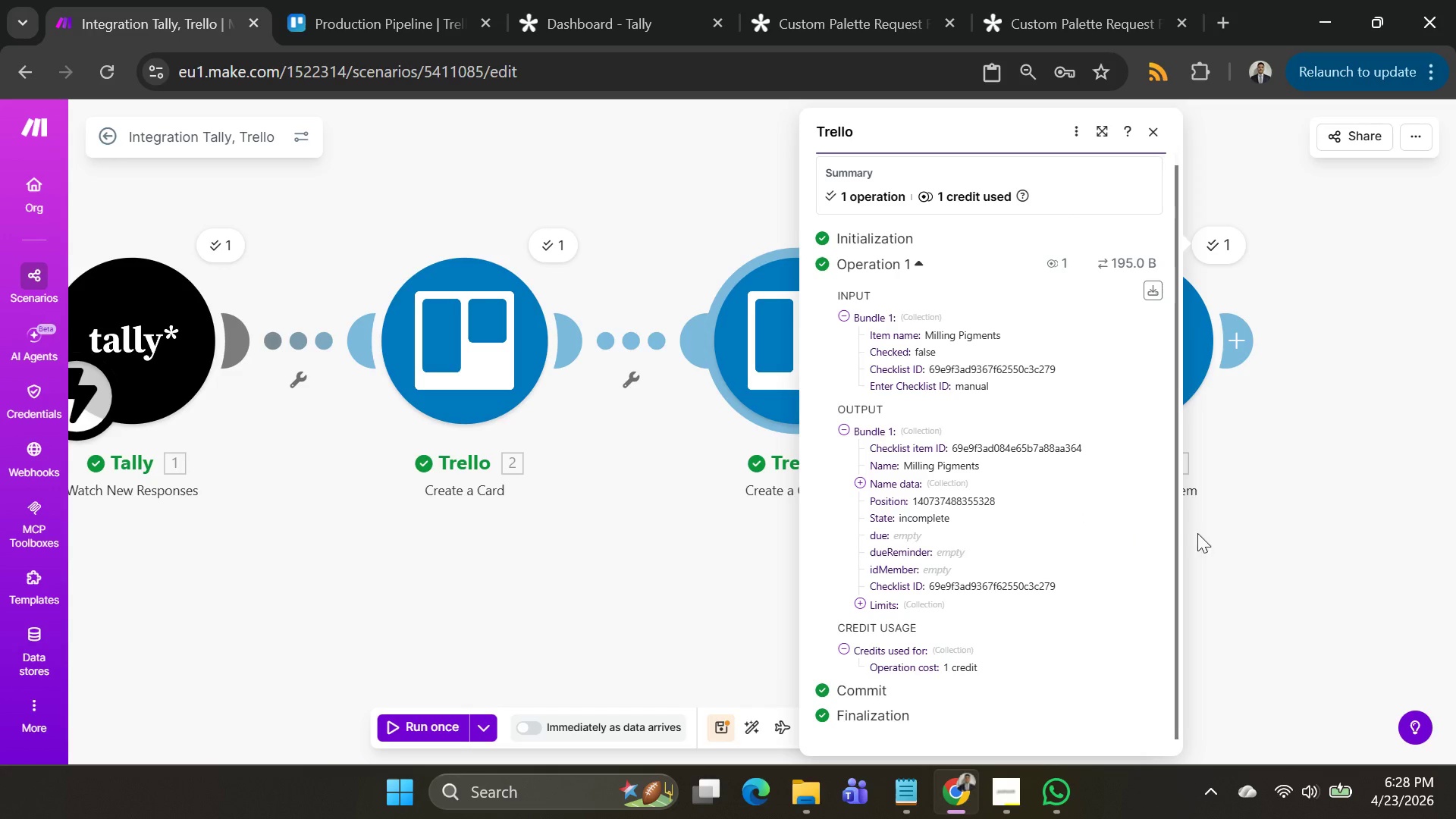 
left_click([1285, 521])
 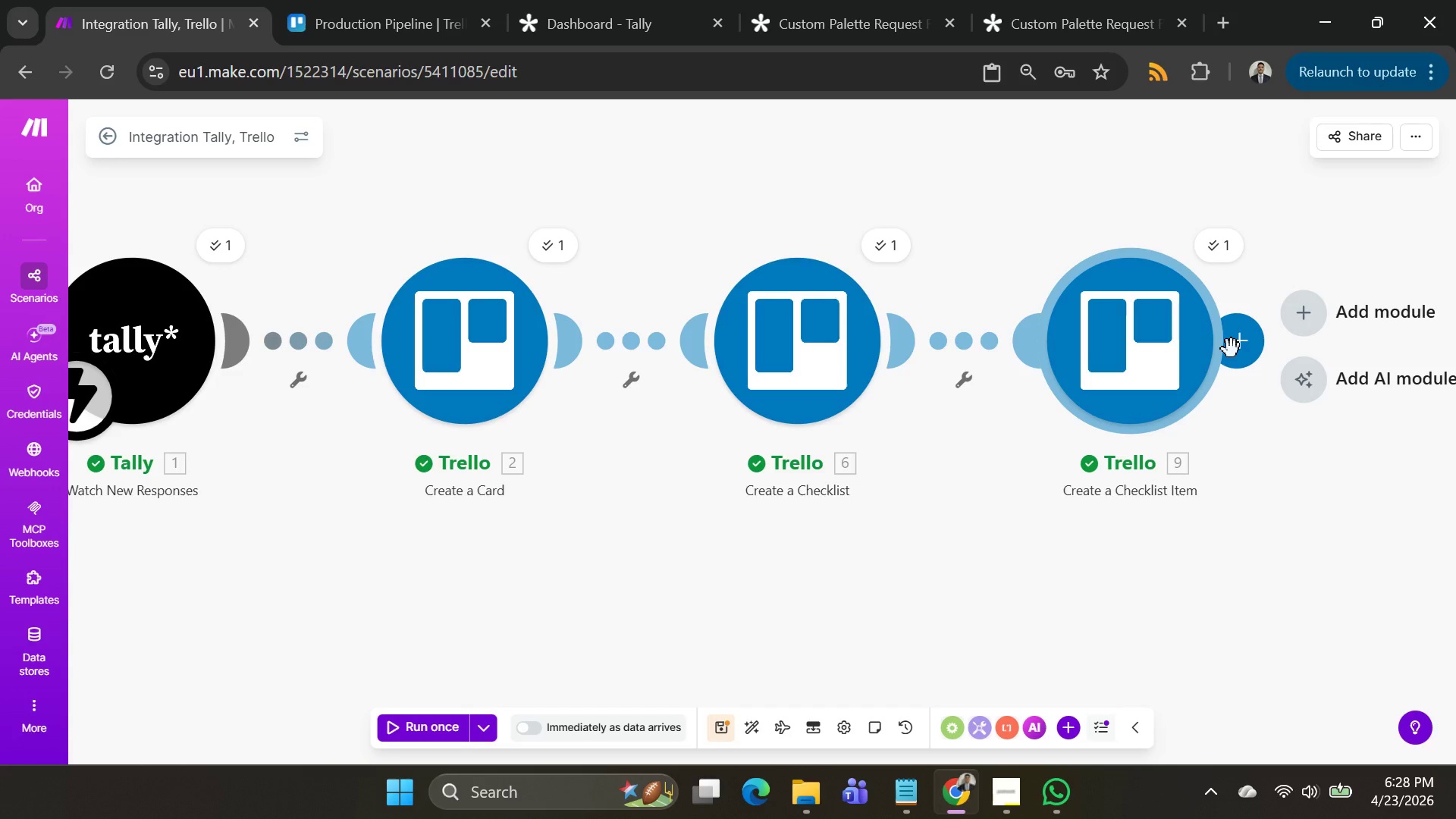 
wait(22.73)
 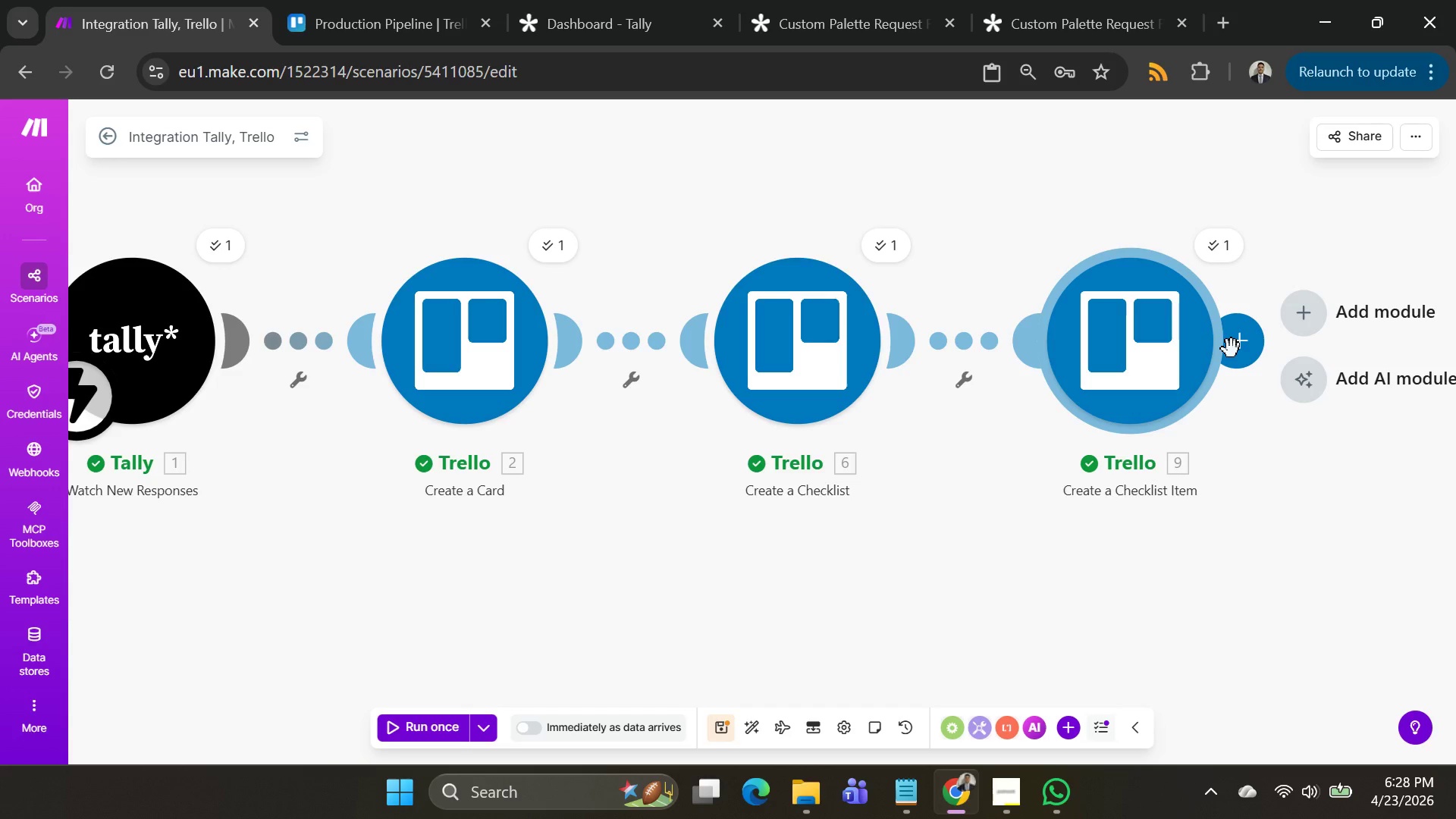 
left_click_drag(start_coordinate=[990, 180], to_coordinate=[1062, 219])
 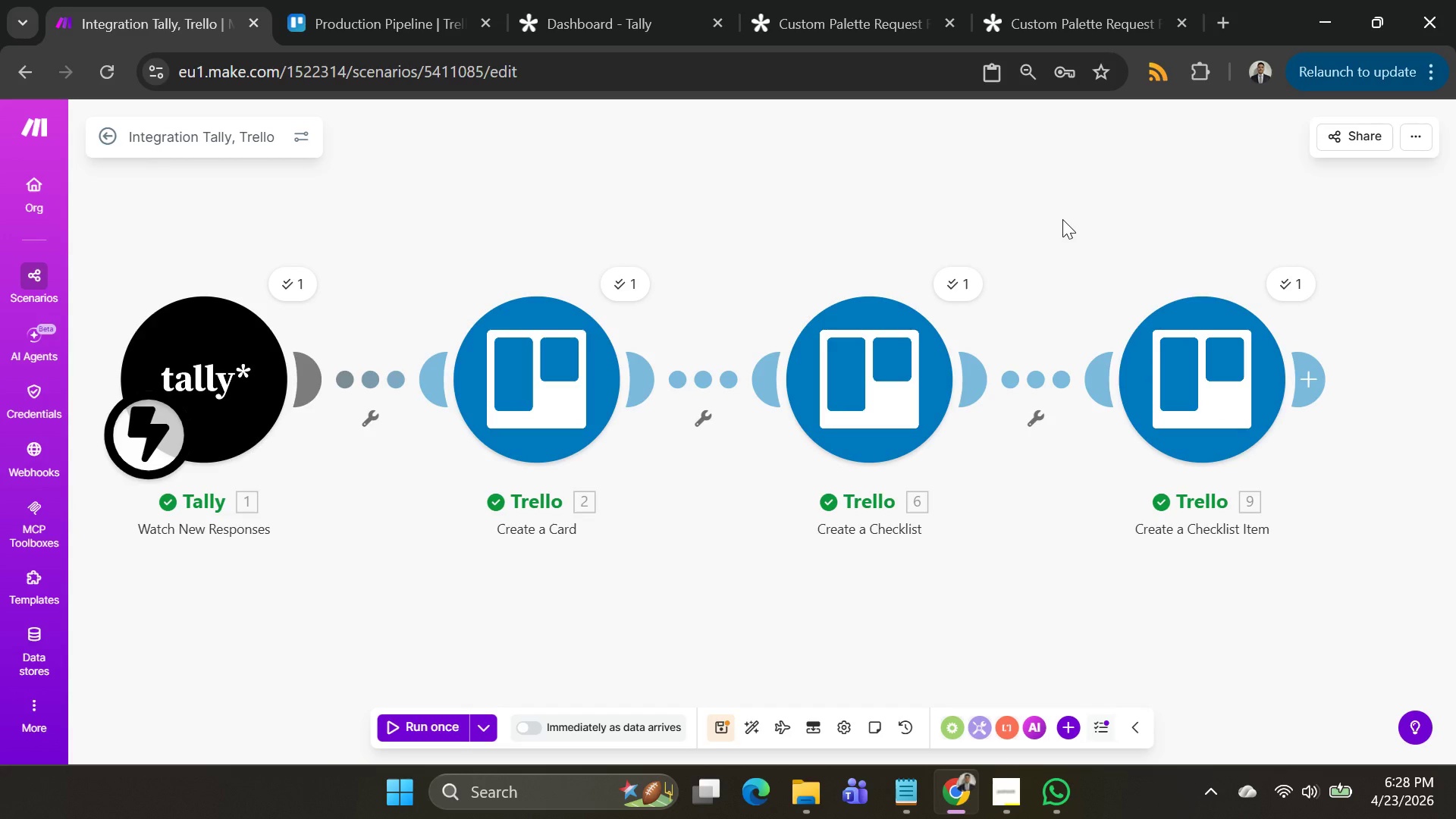 
wait(6.19)
 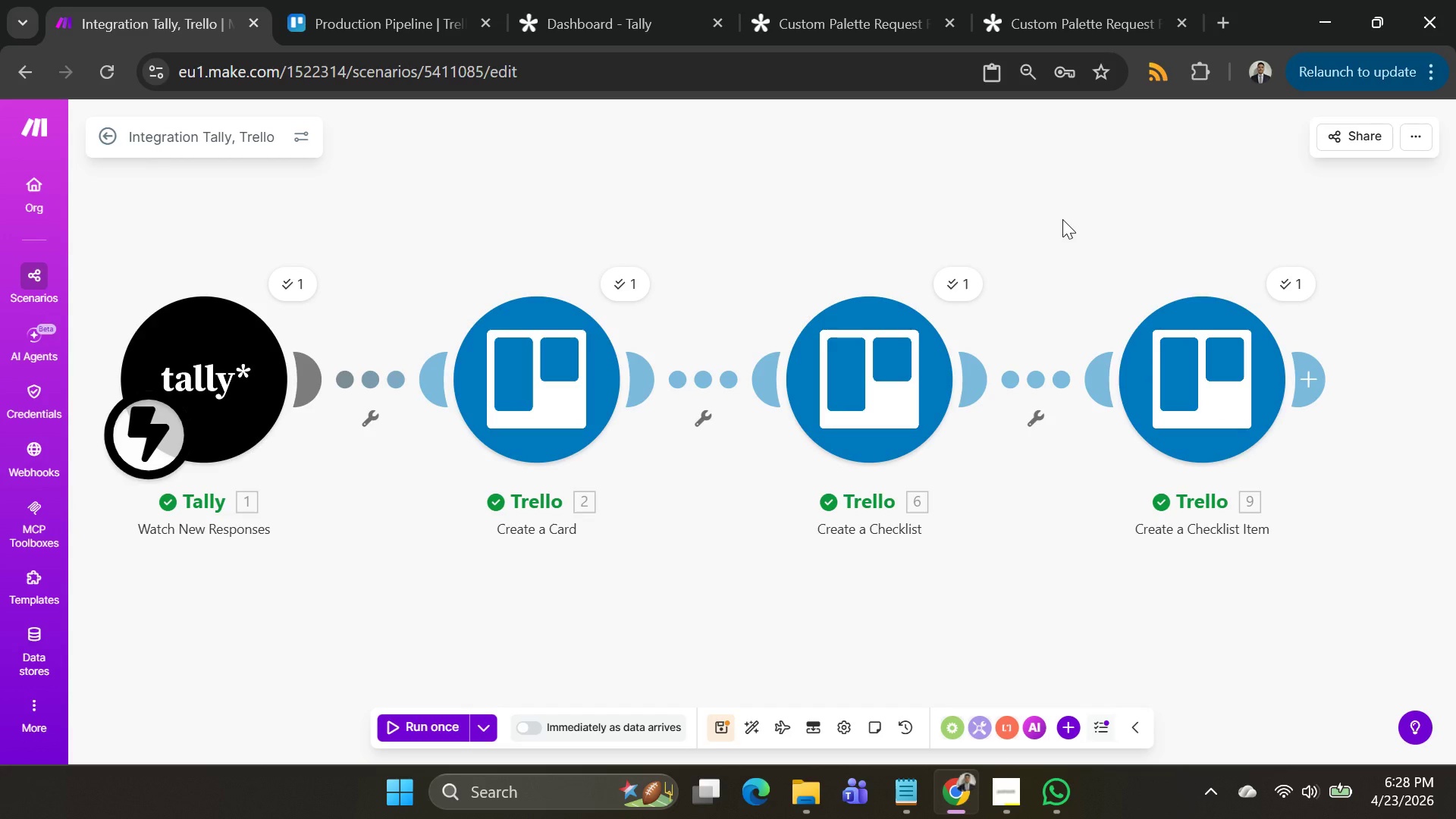 
left_click([990, 792])